 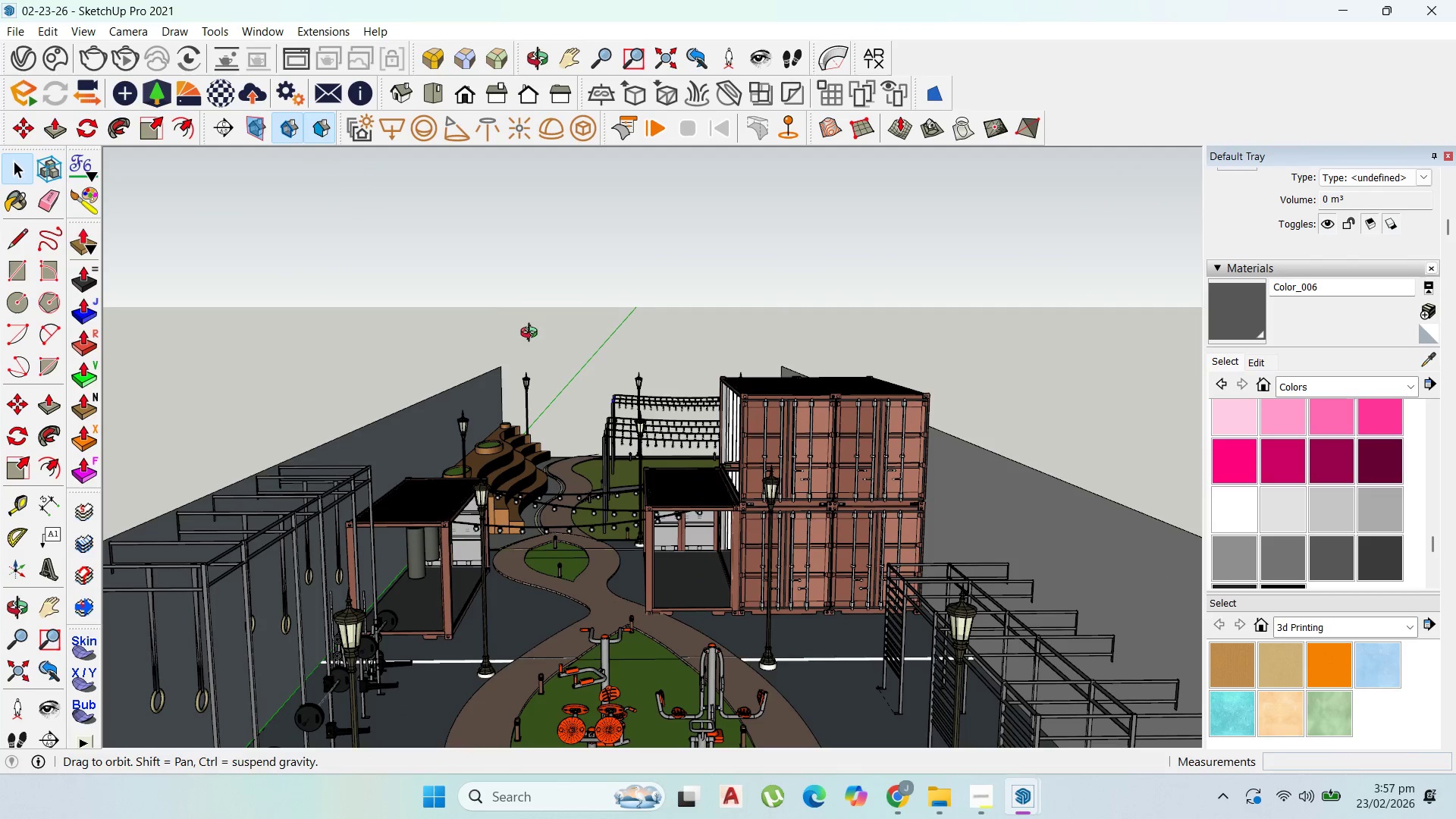 
scroll: coordinate [748, 464], scroll_direction: down, amount: 10.0
 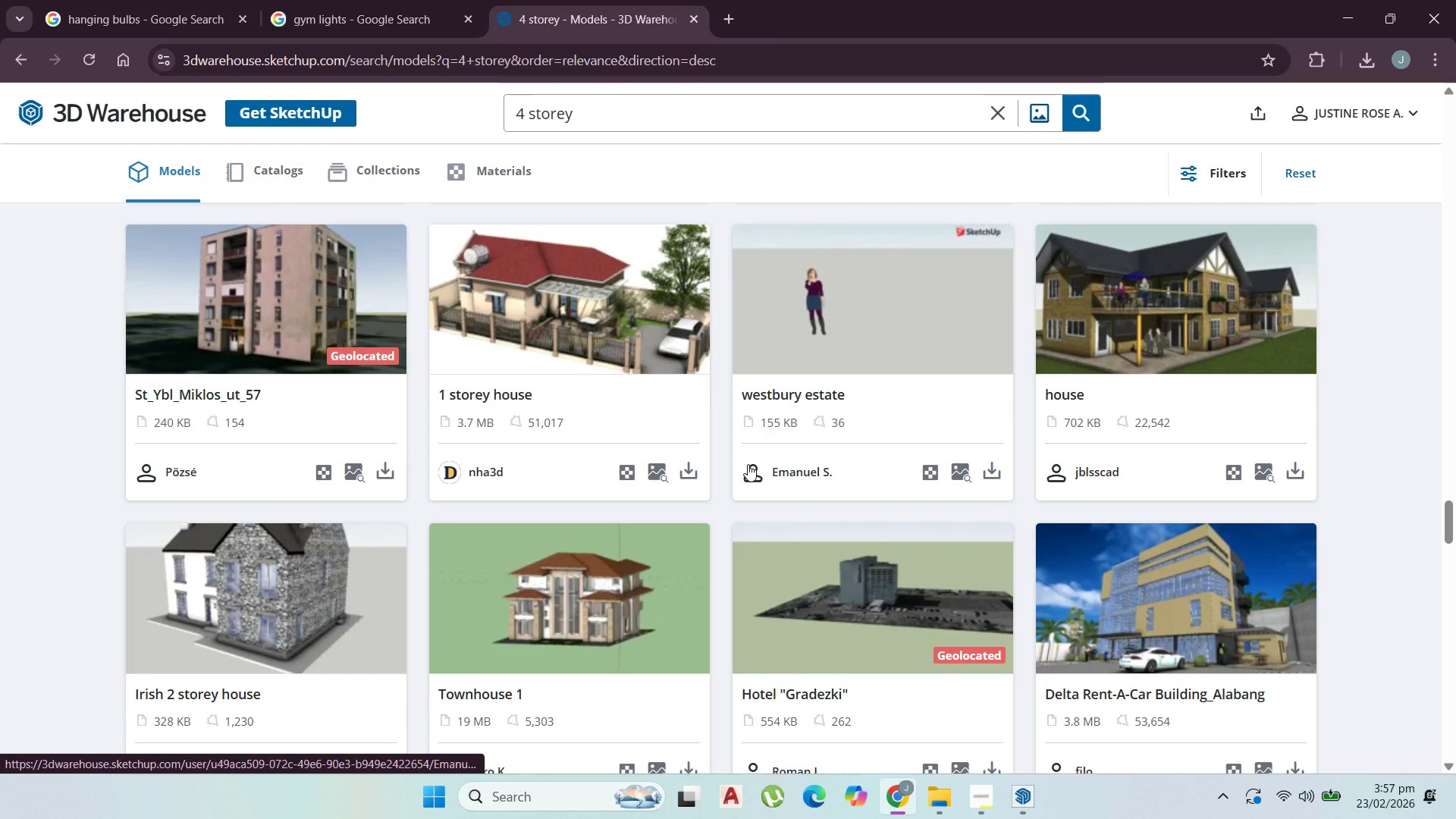 
scroll: coordinate [748, 464], scroll_direction: up, amount: 1.0
 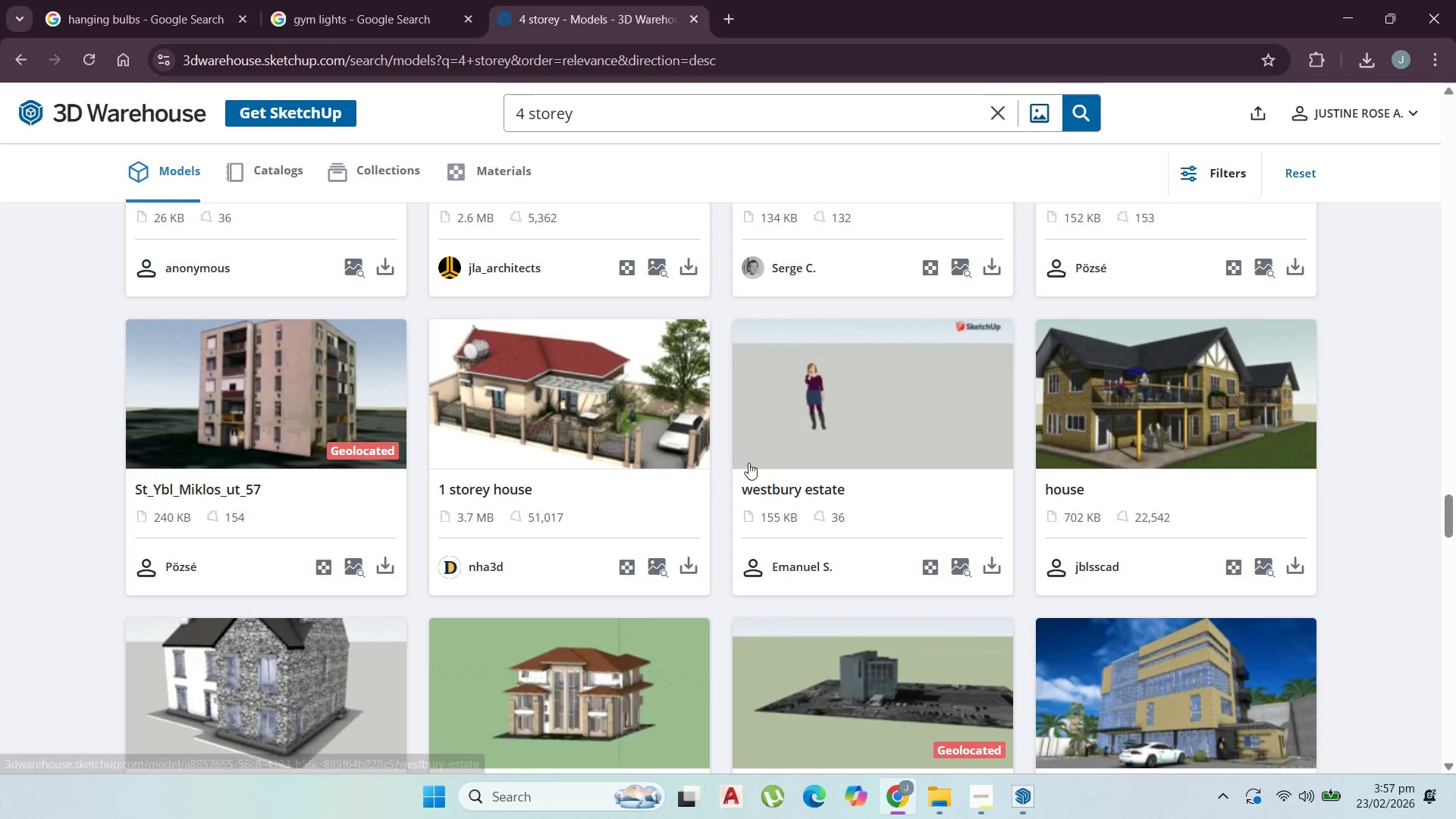 
scroll: coordinate [686, 472], scroll_direction: down, amount: 13.0
 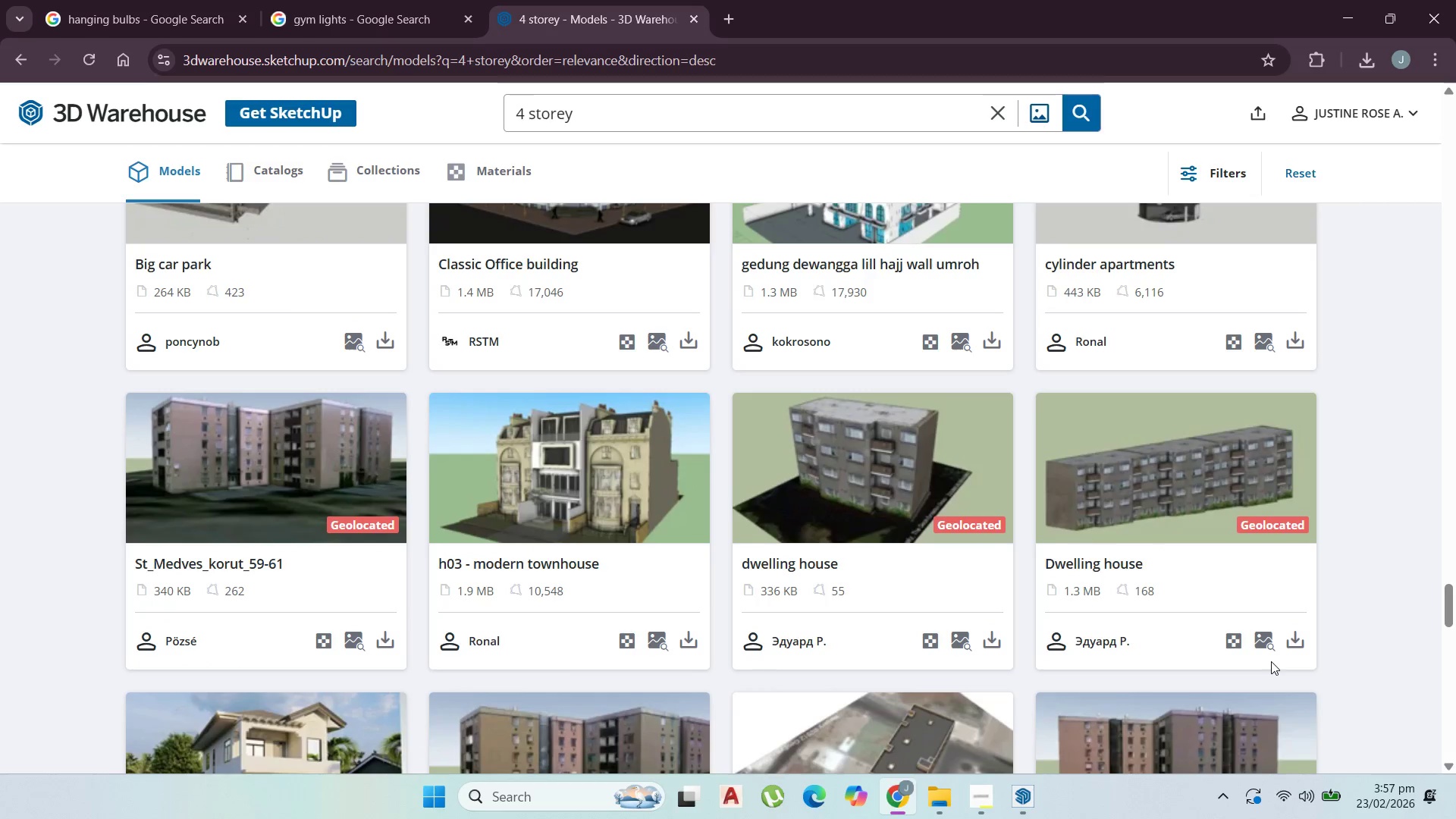 
left_click([1303, 647])
 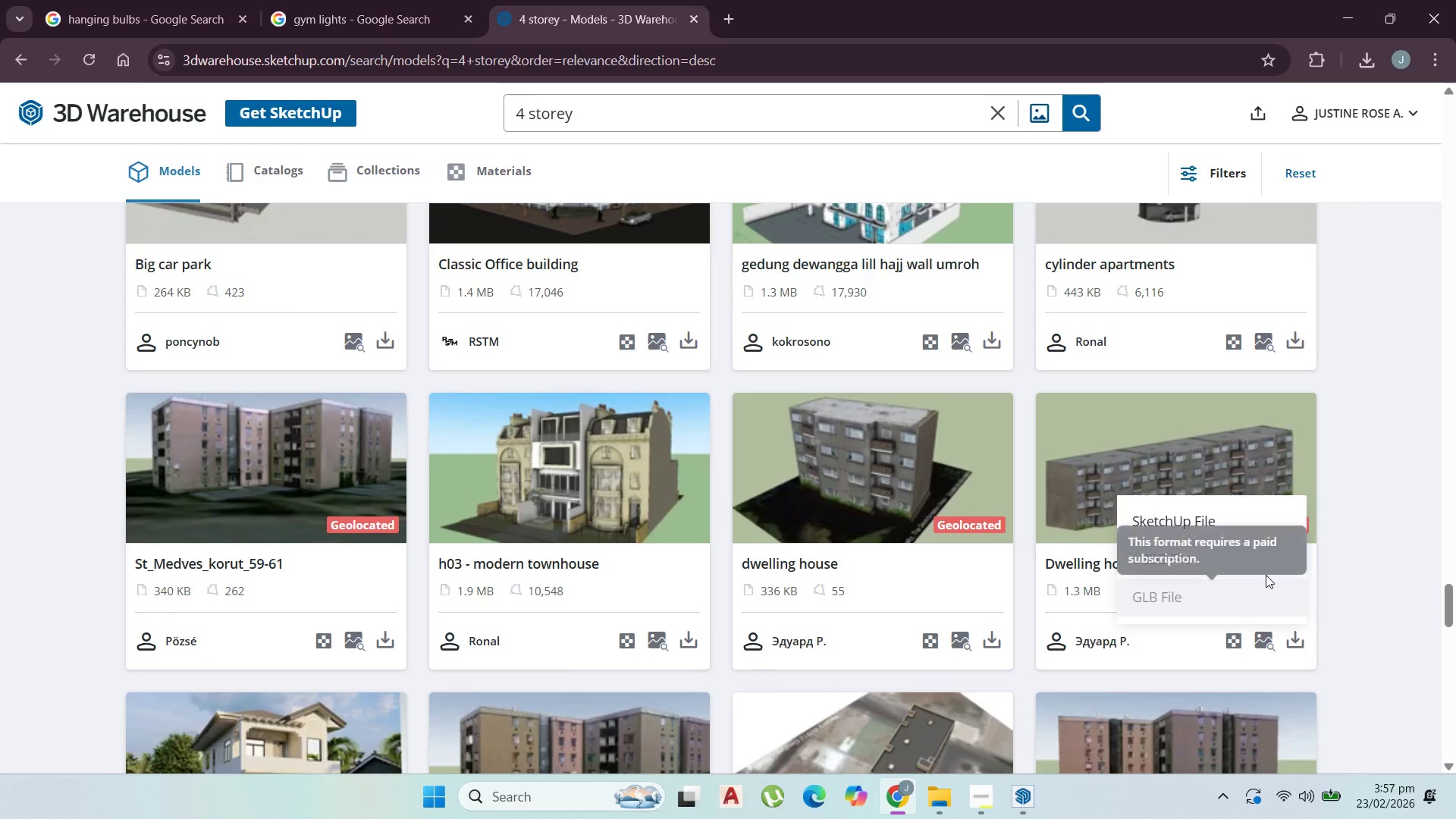 
left_click([1404, 498])
 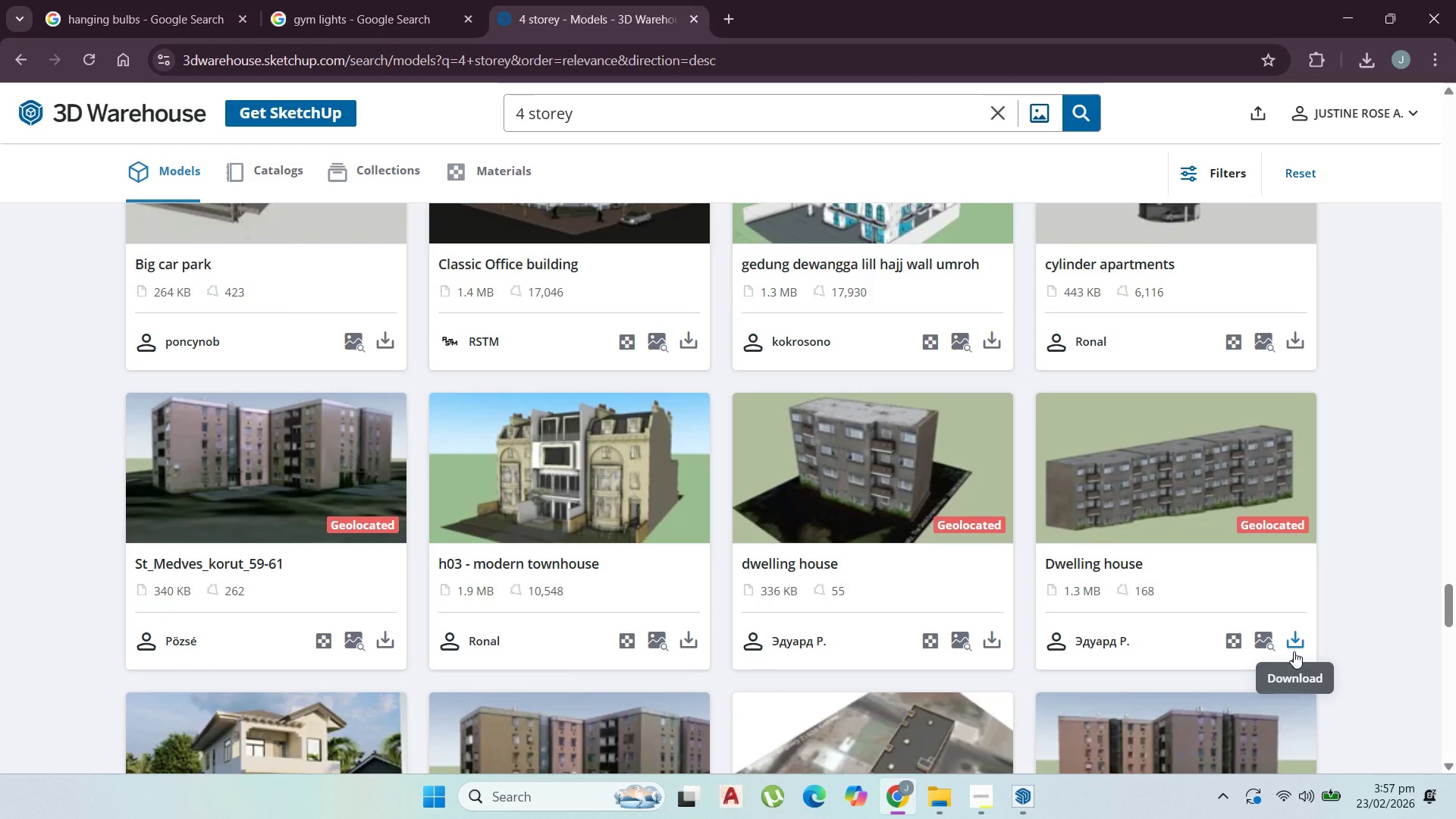 
scroll: coordinate [1136, 566], scroll_direction: down, amount: 4.0
 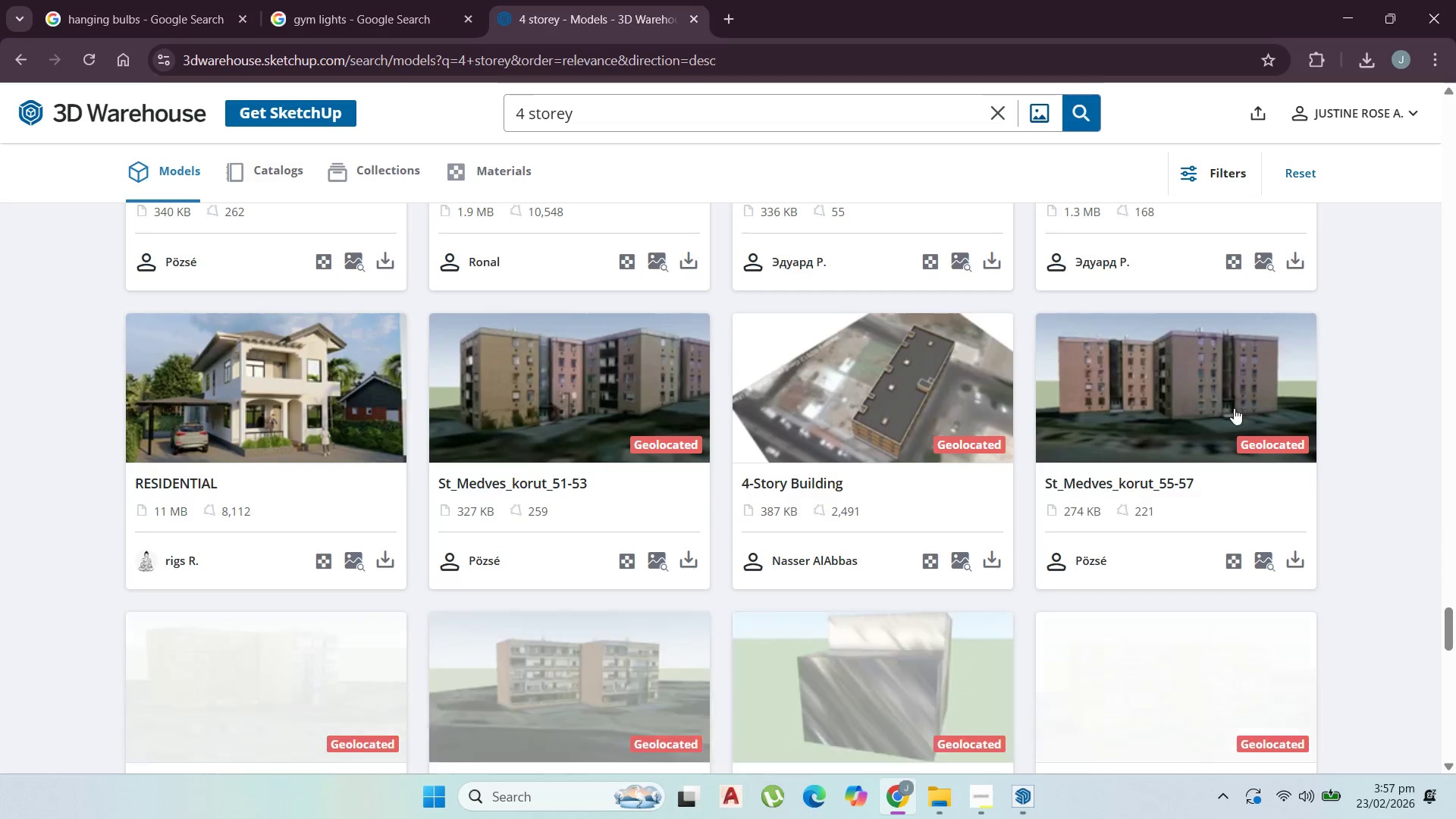 
scroll: coordinate [1237, 403], scroll_direction: up, amount: 2.0
 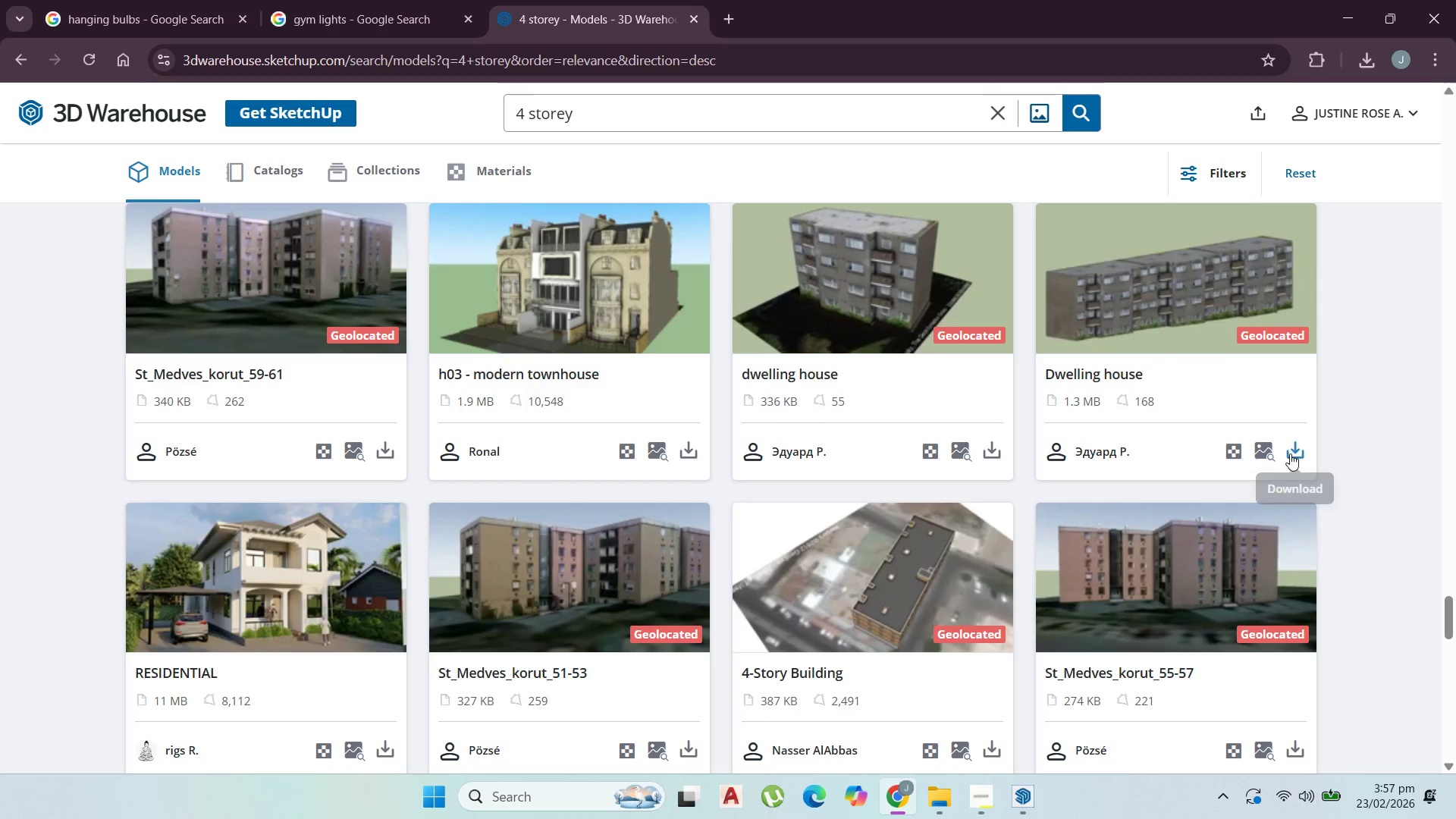 
left_click([1290, 453])
 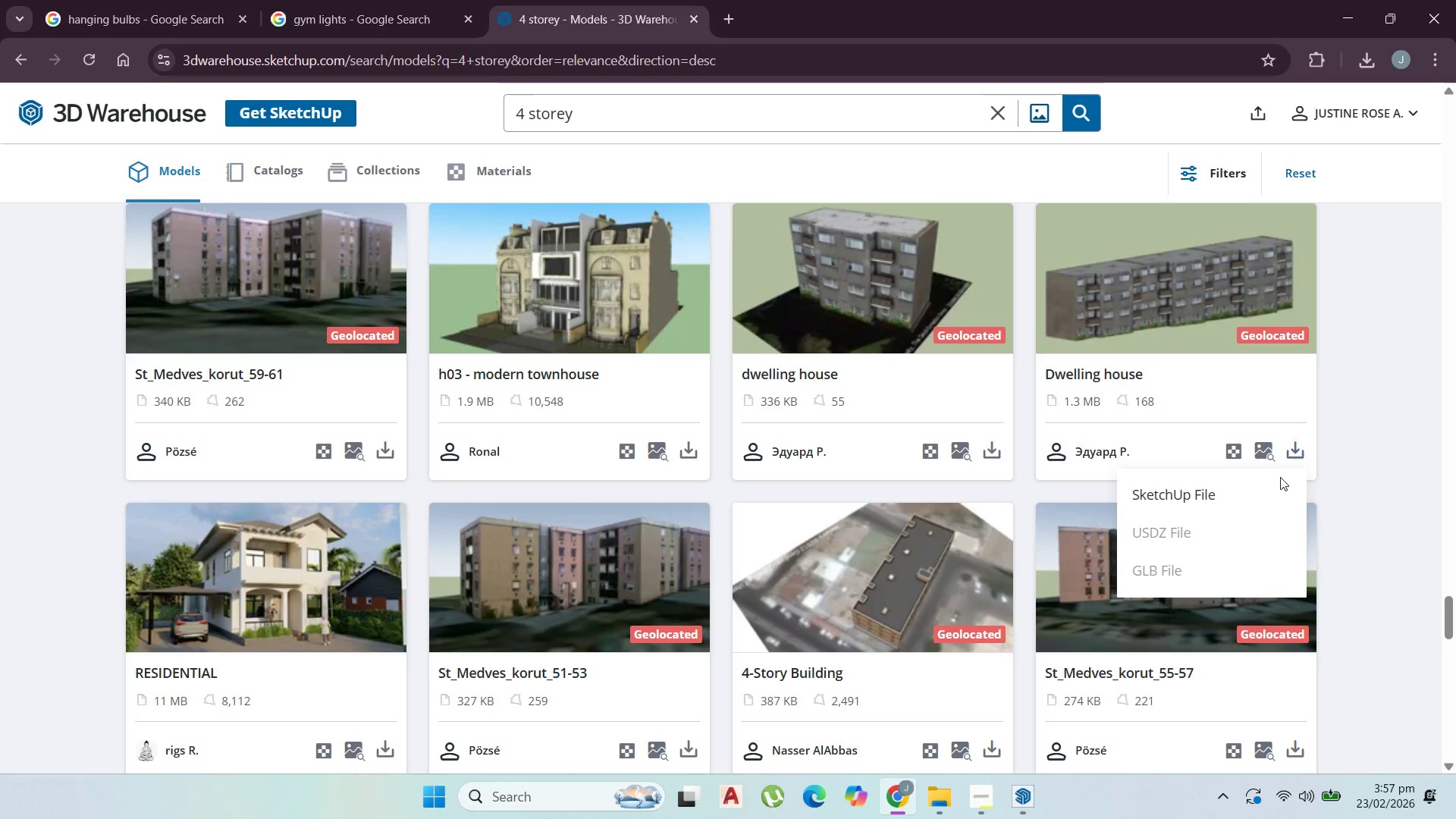 
left_click([1263, 486])
 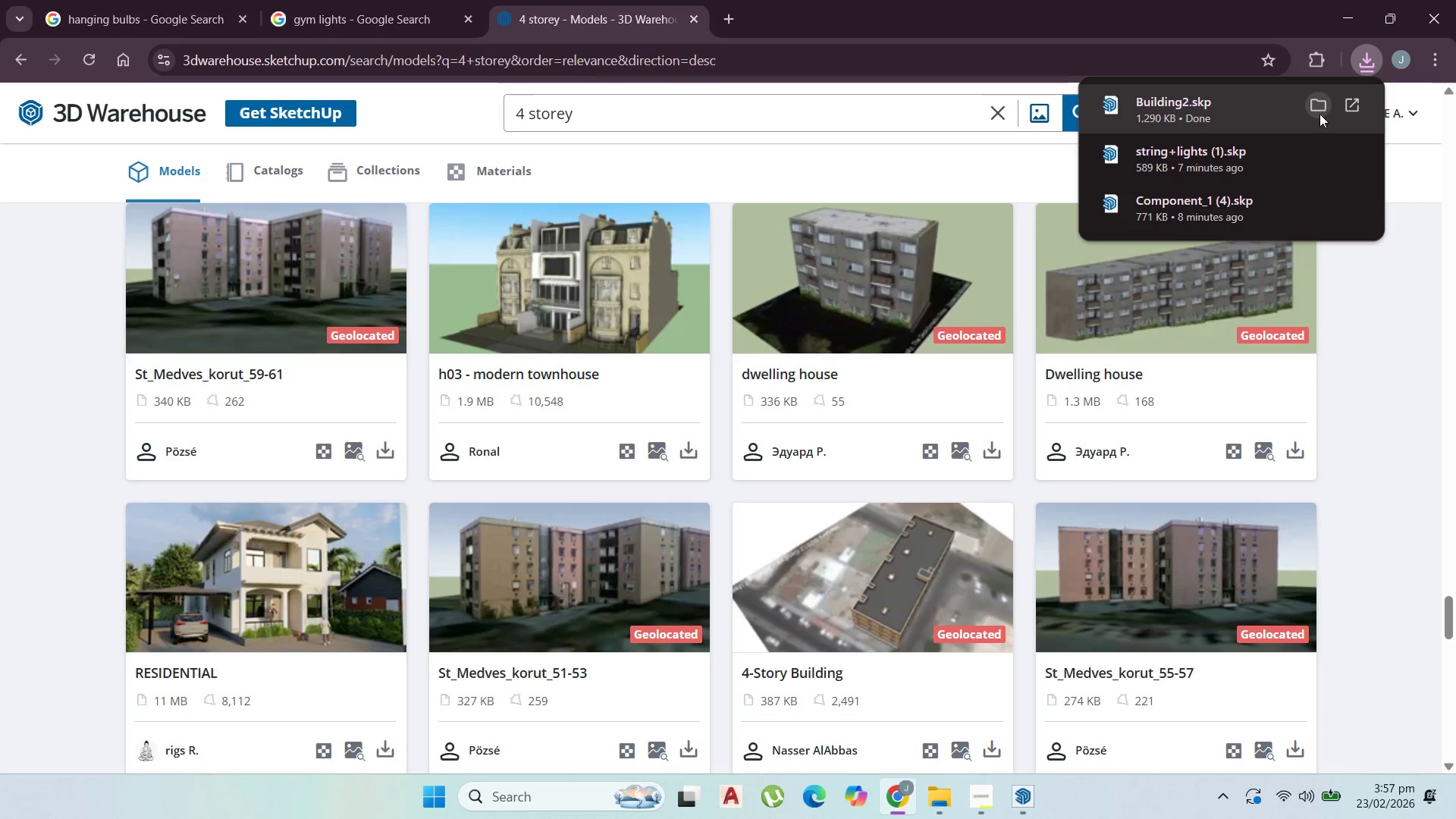 
scroll: coordinate [803, 419], scroll_direction: down, amount: 9.0
 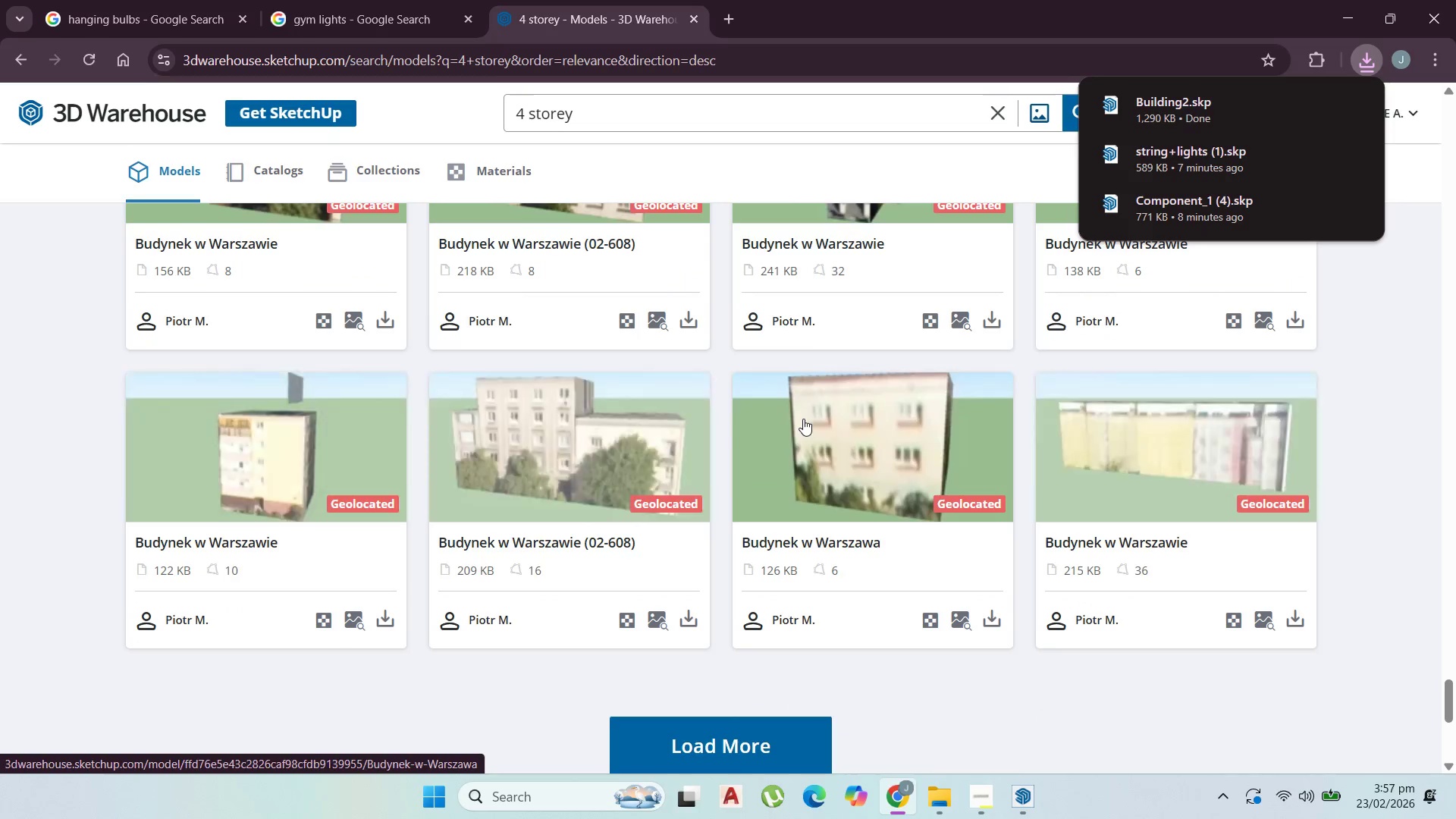 
left_click([753, 482])
 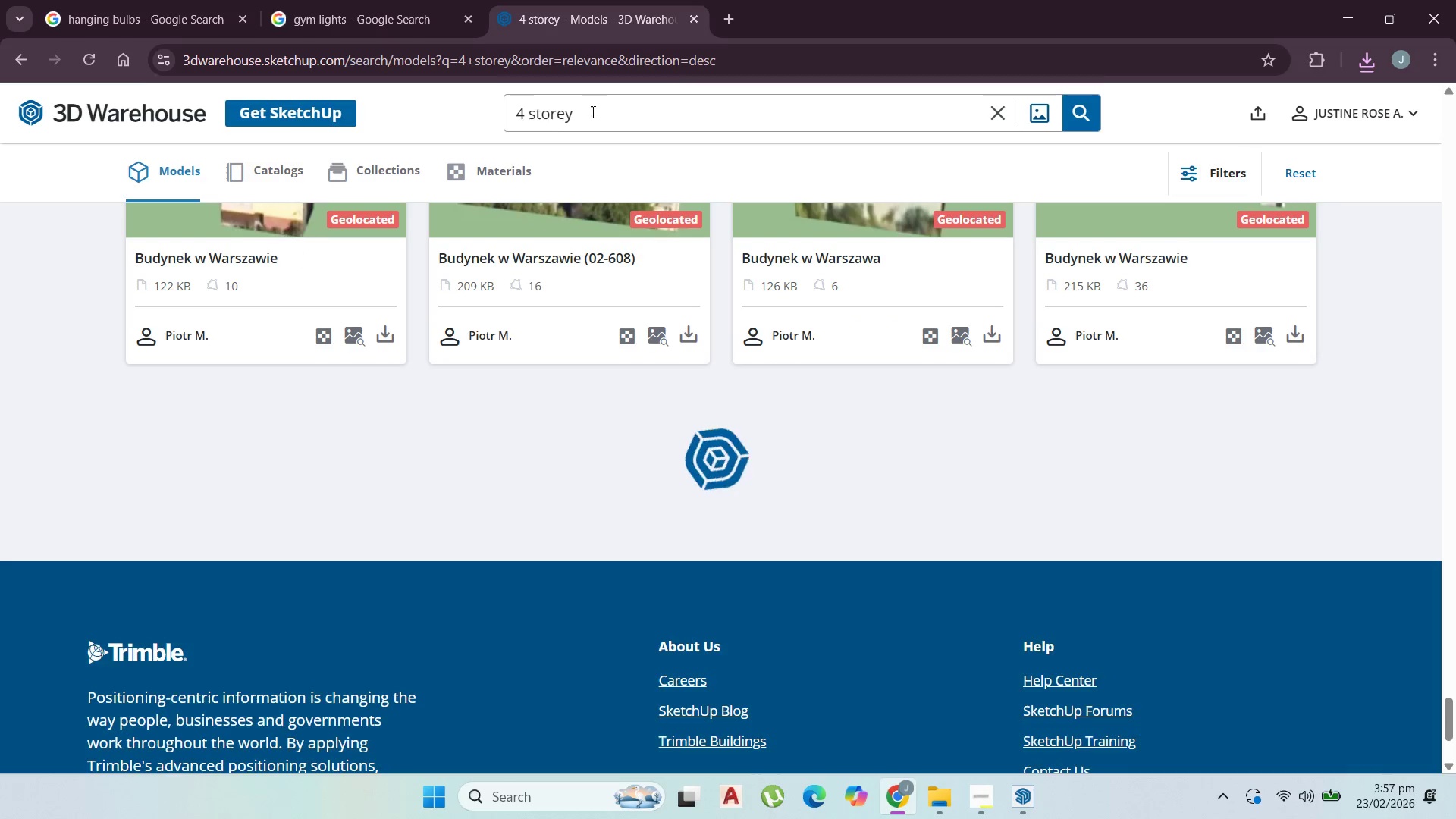 
left_click_drag(start_coordinate=[592, 111], to_coordinate=[397, 96])
 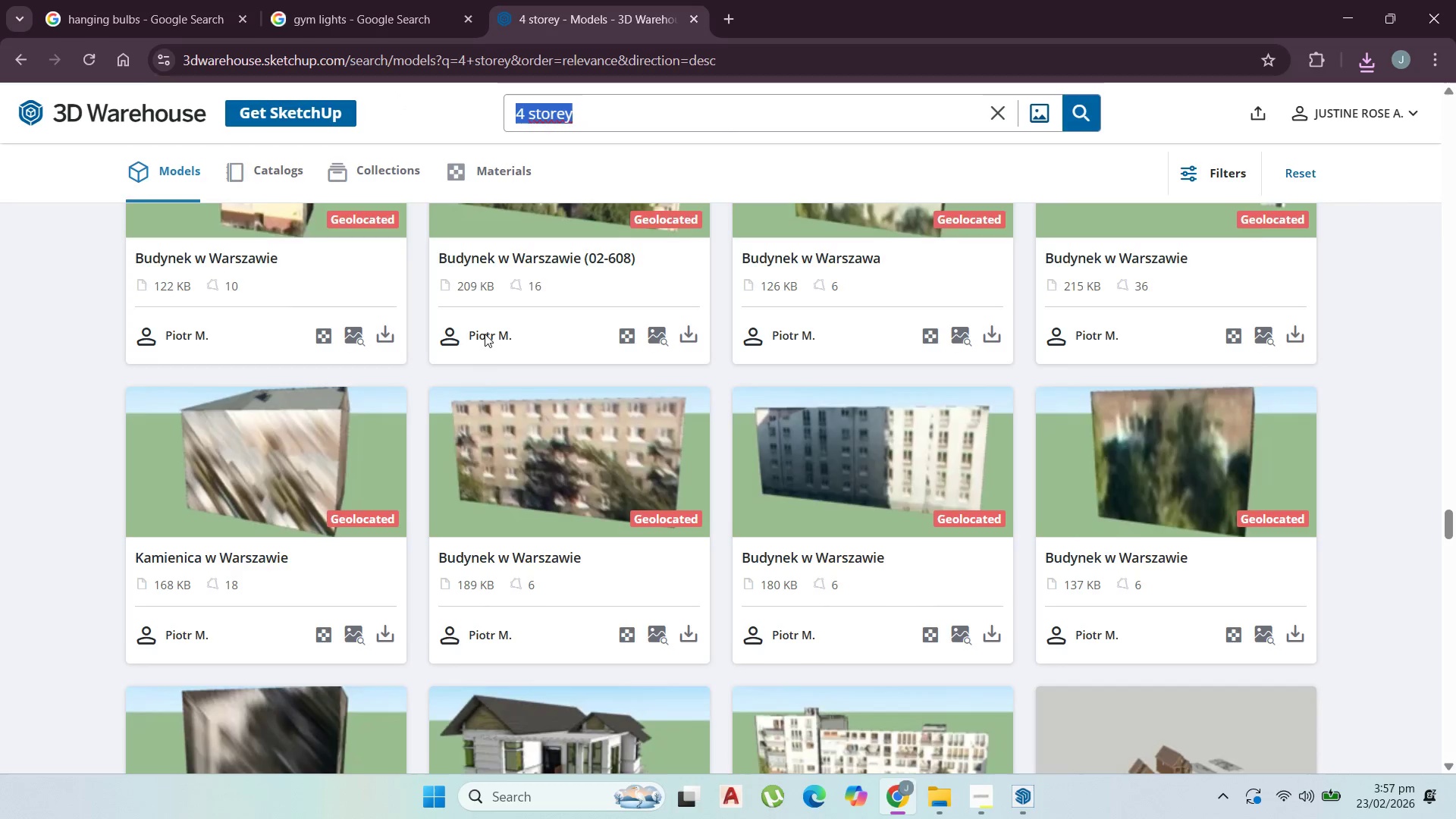 
scroll: coordinate [493, 370], scroll_direction: down, amount: 3.0
 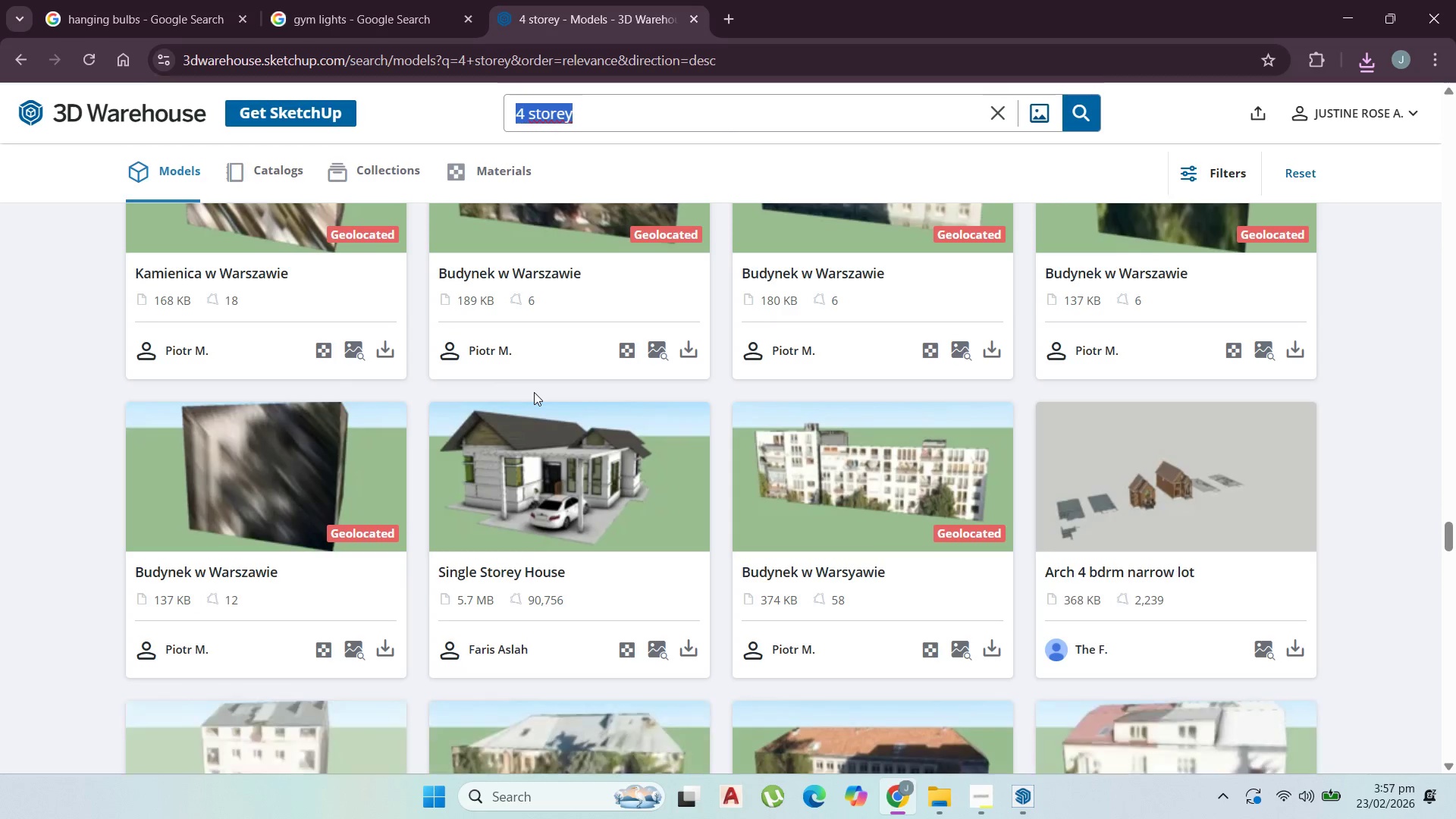 
type(commercial)
 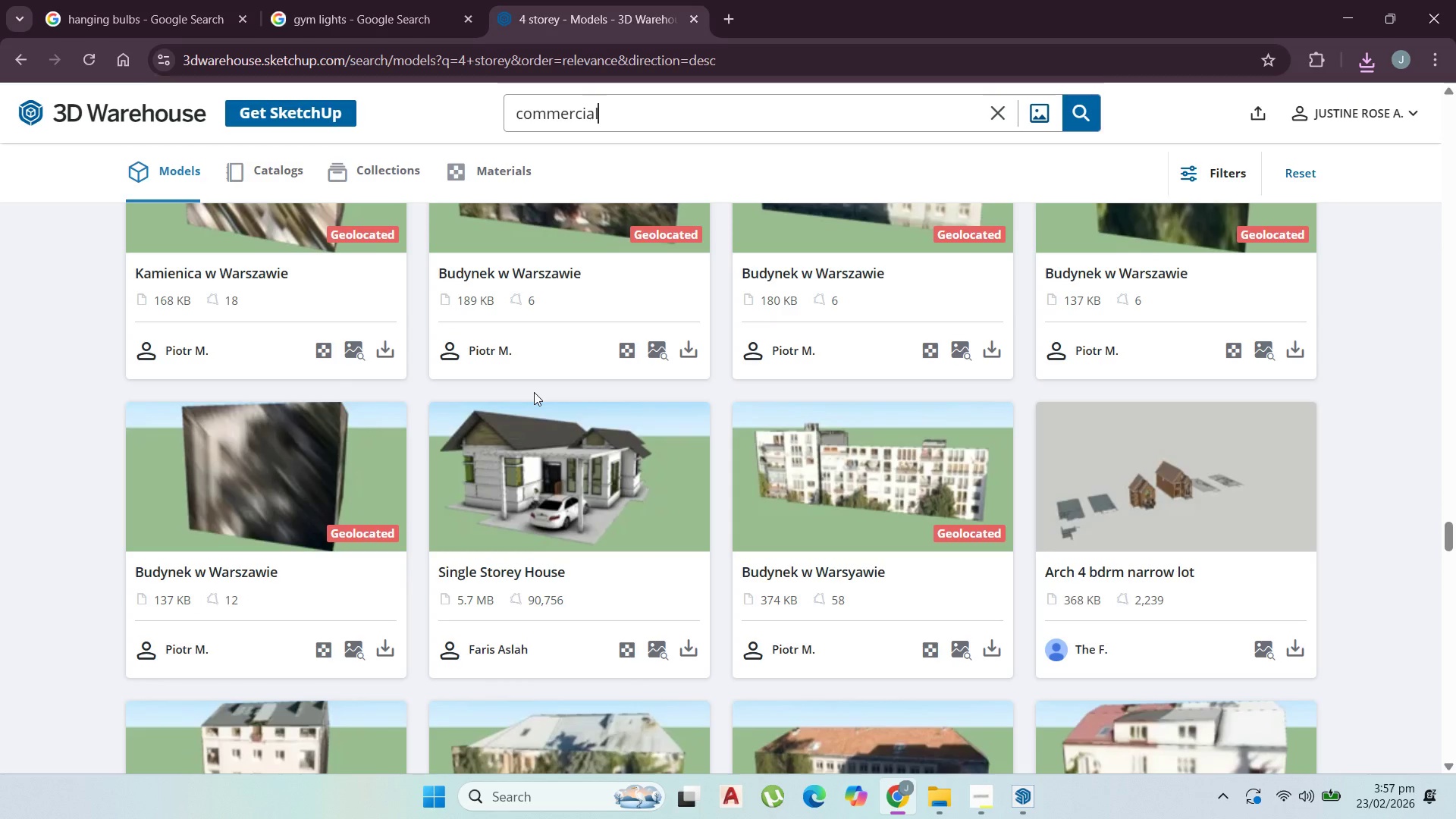 
key(Enter)
 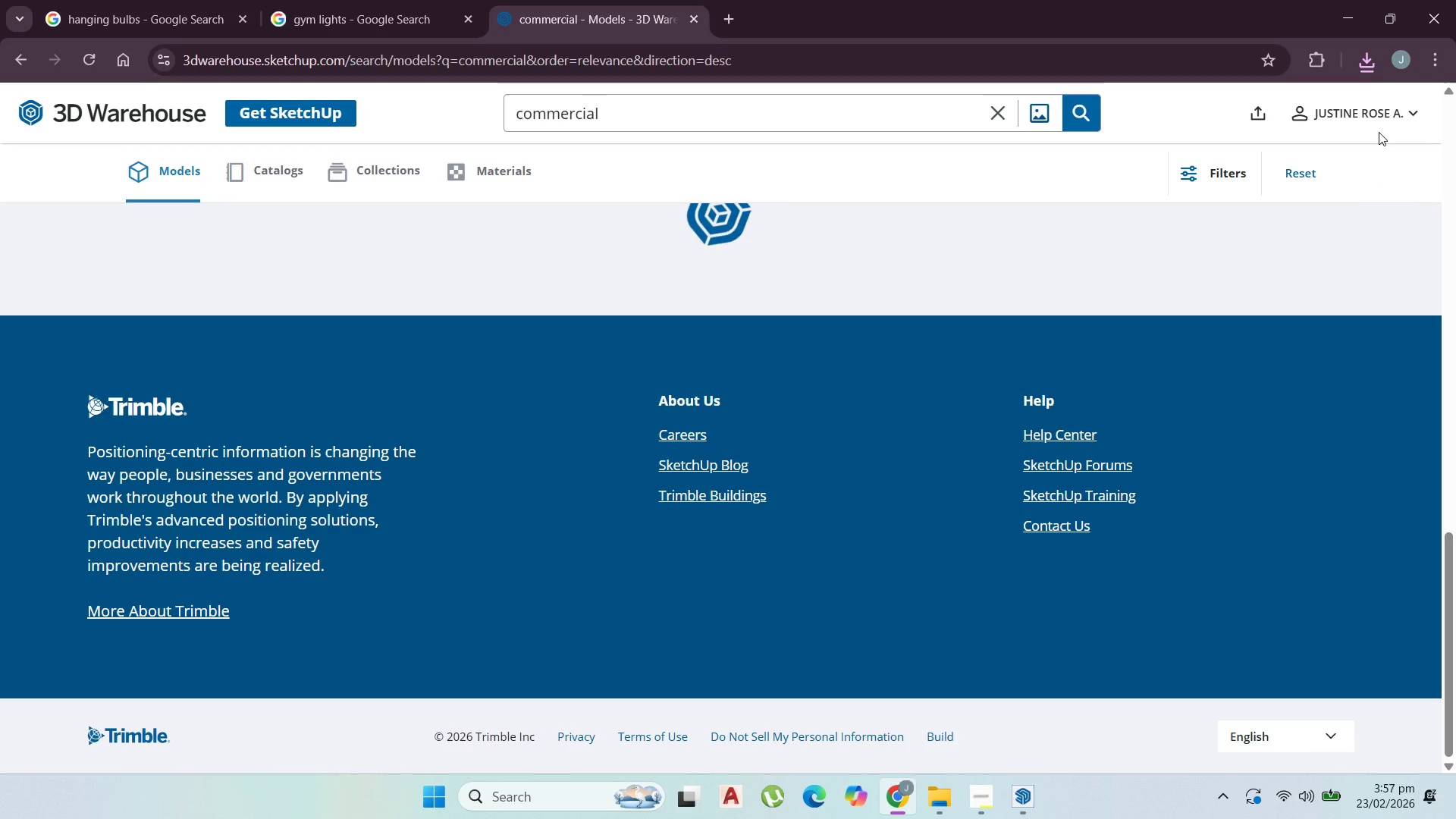 
left_click([1363, 54])
 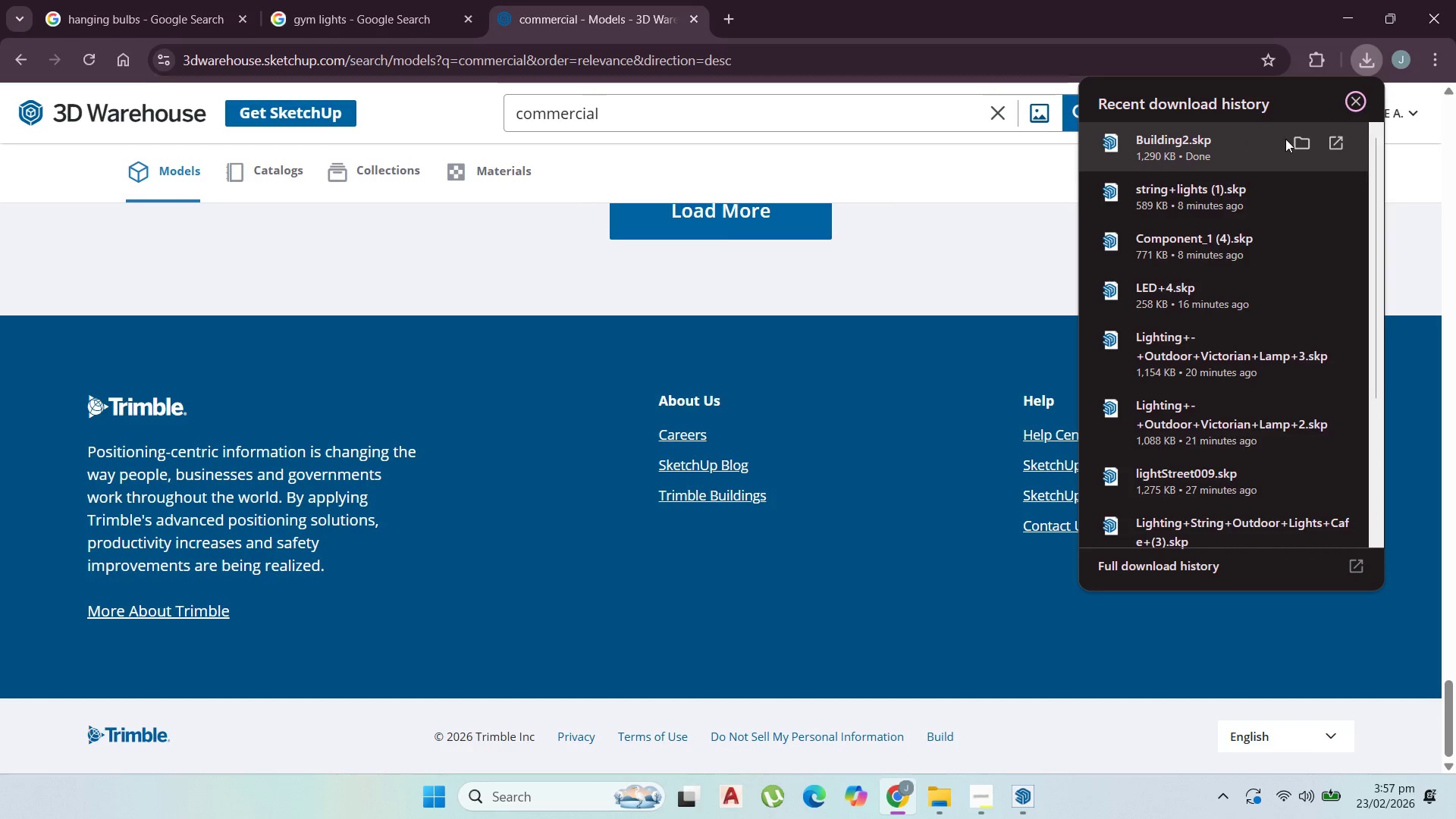 
left_click([1296, 140])
 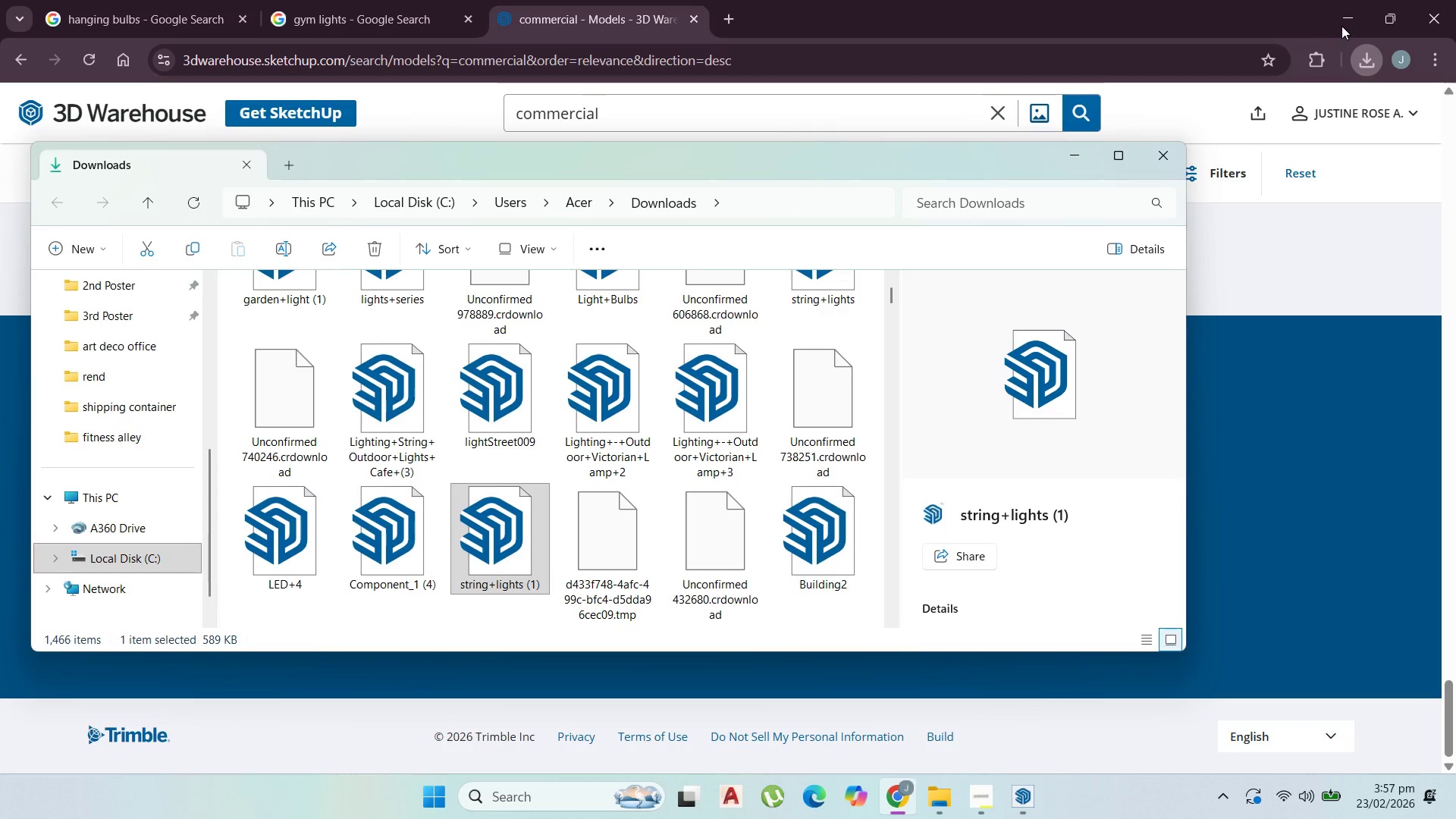 
left_click([1345, 21])
 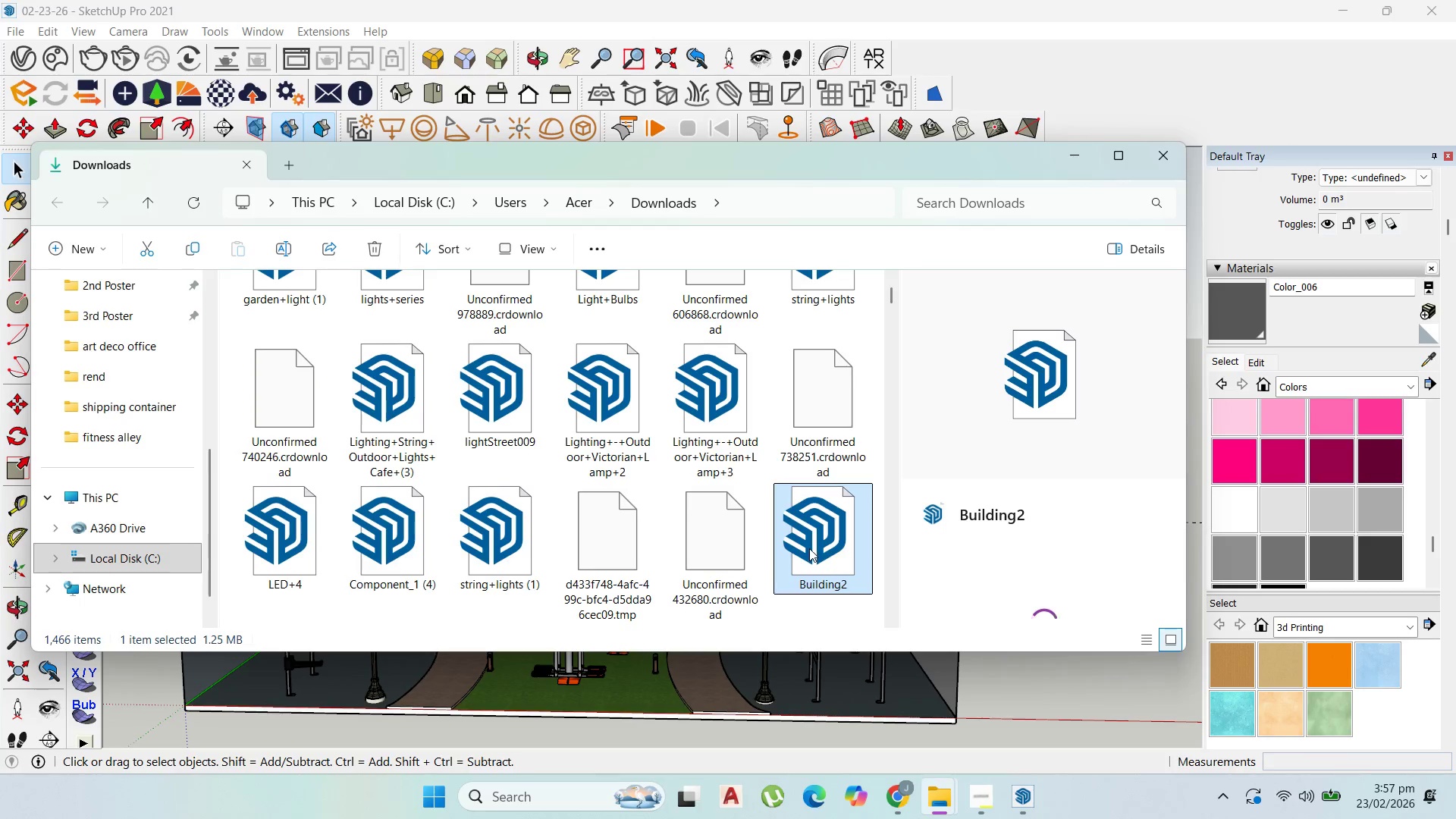 
left_click_drag(start_coordinate=[811, 548], to_coordinate=[1059, 675])
 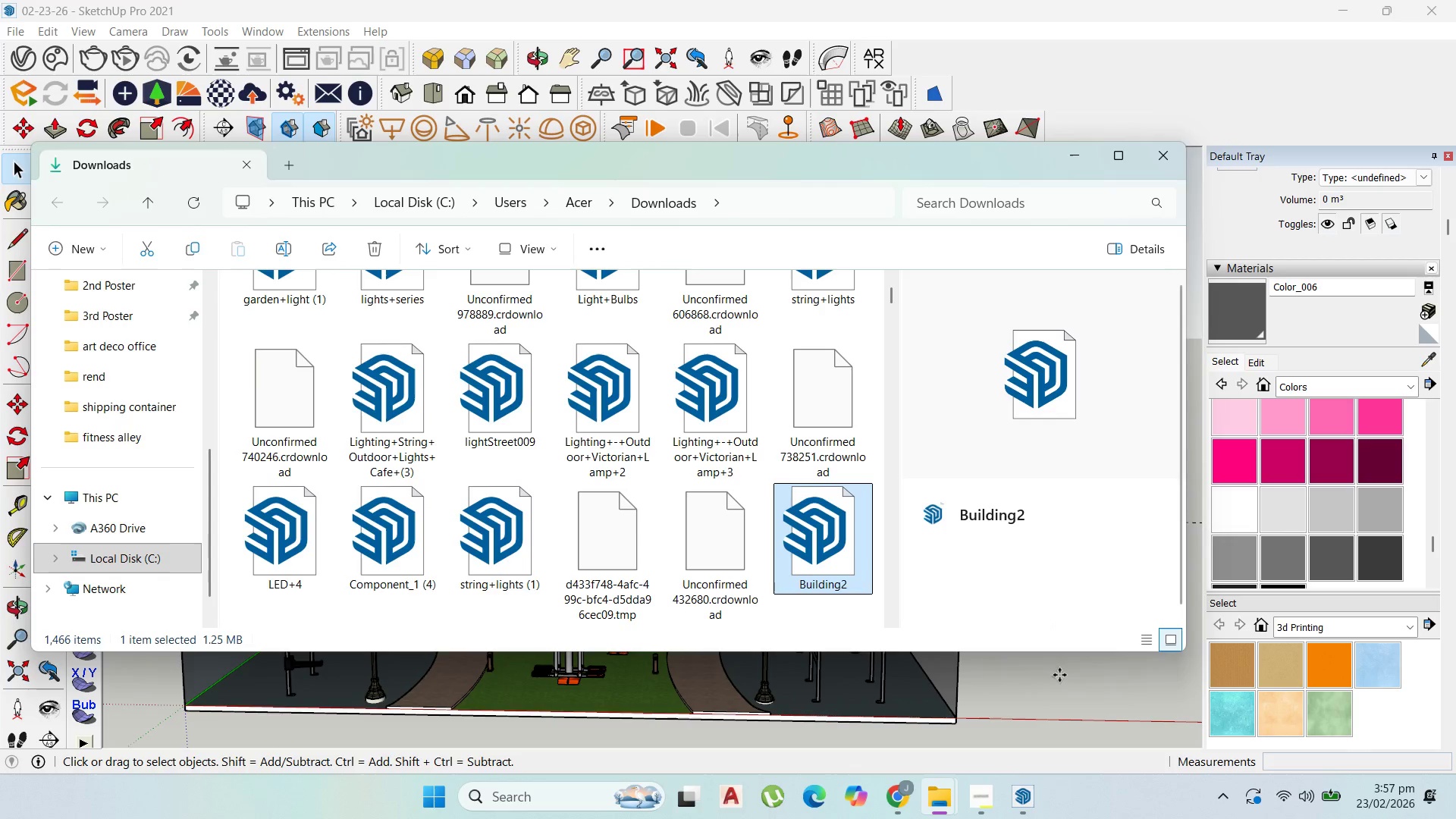 
left_click([1059, 675])
 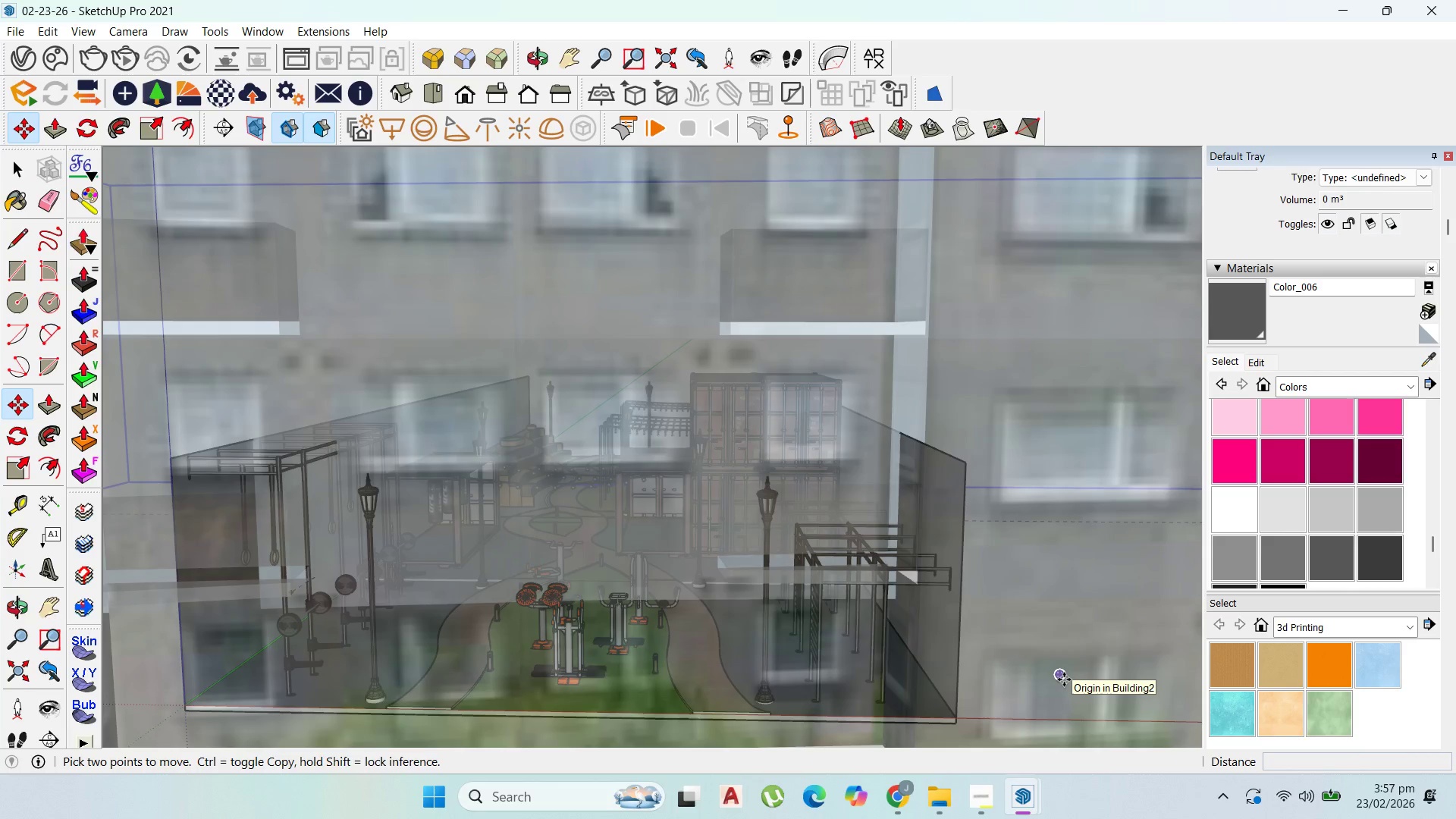 
scroll: coordinate [597, 353], scroll_direction: down, amount: 26.0
 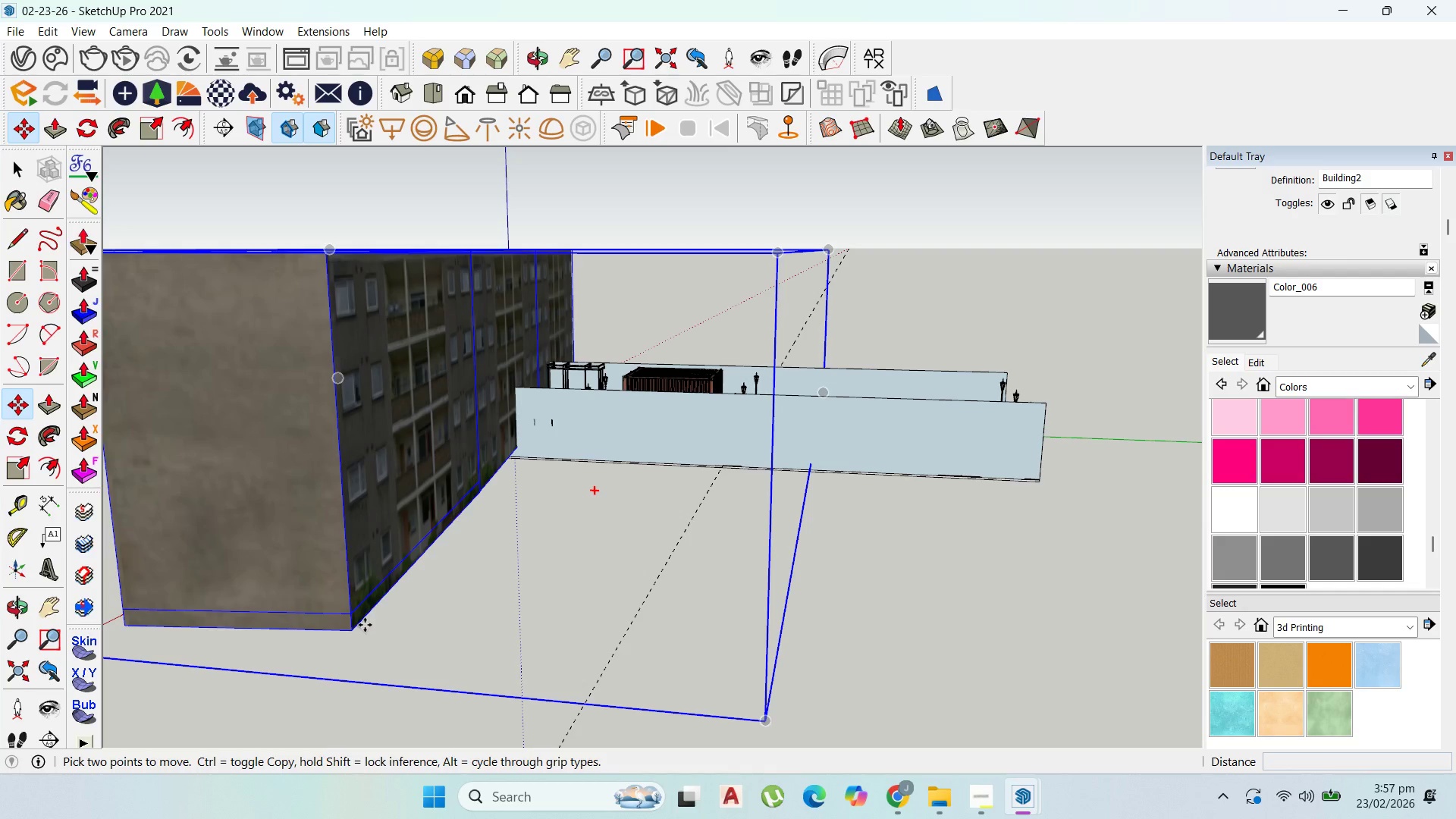 
scroll: coordinate [362, 625], scroll_direction: up, amount: 4.0
 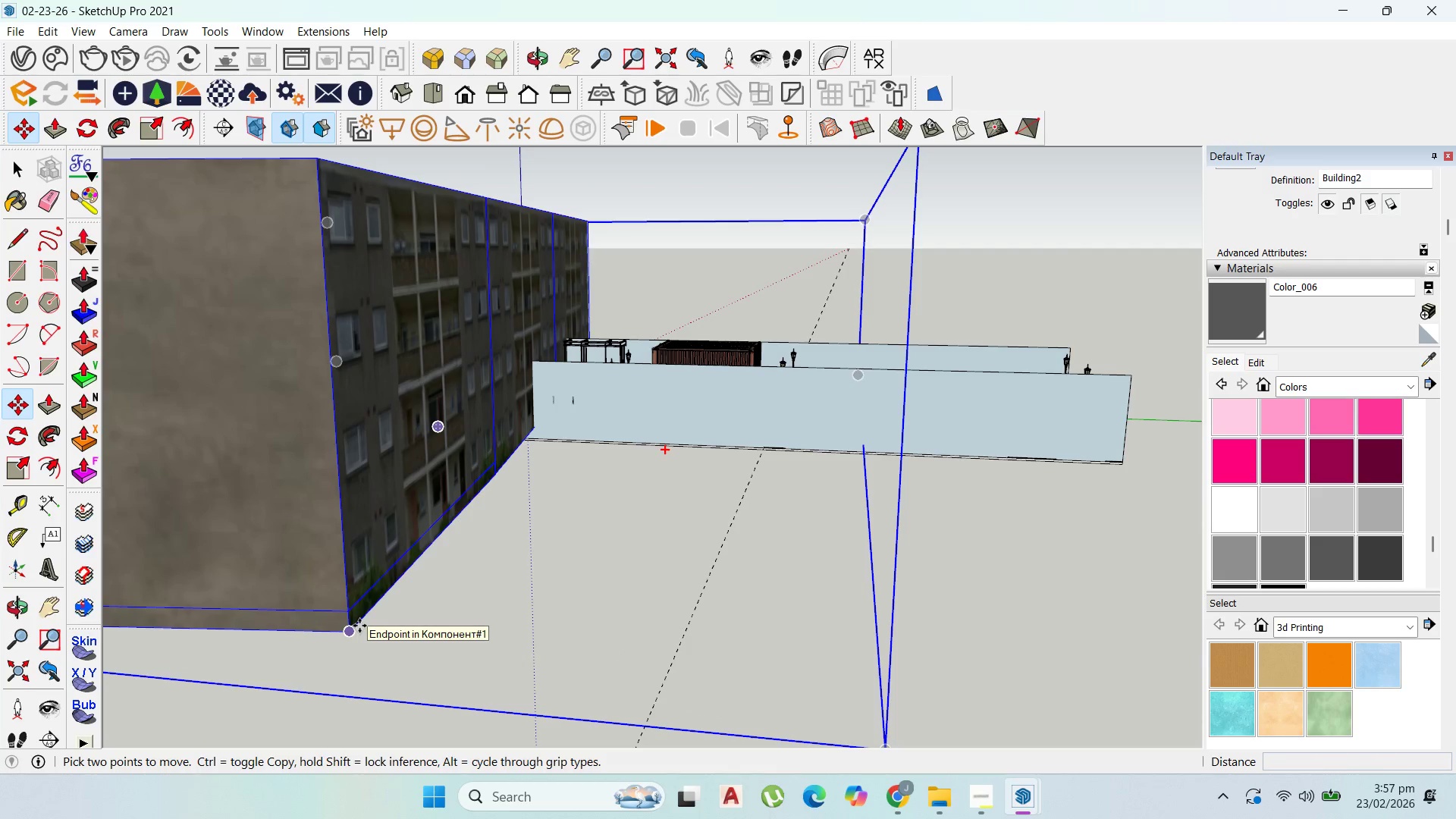 
left_click([359, 626])
 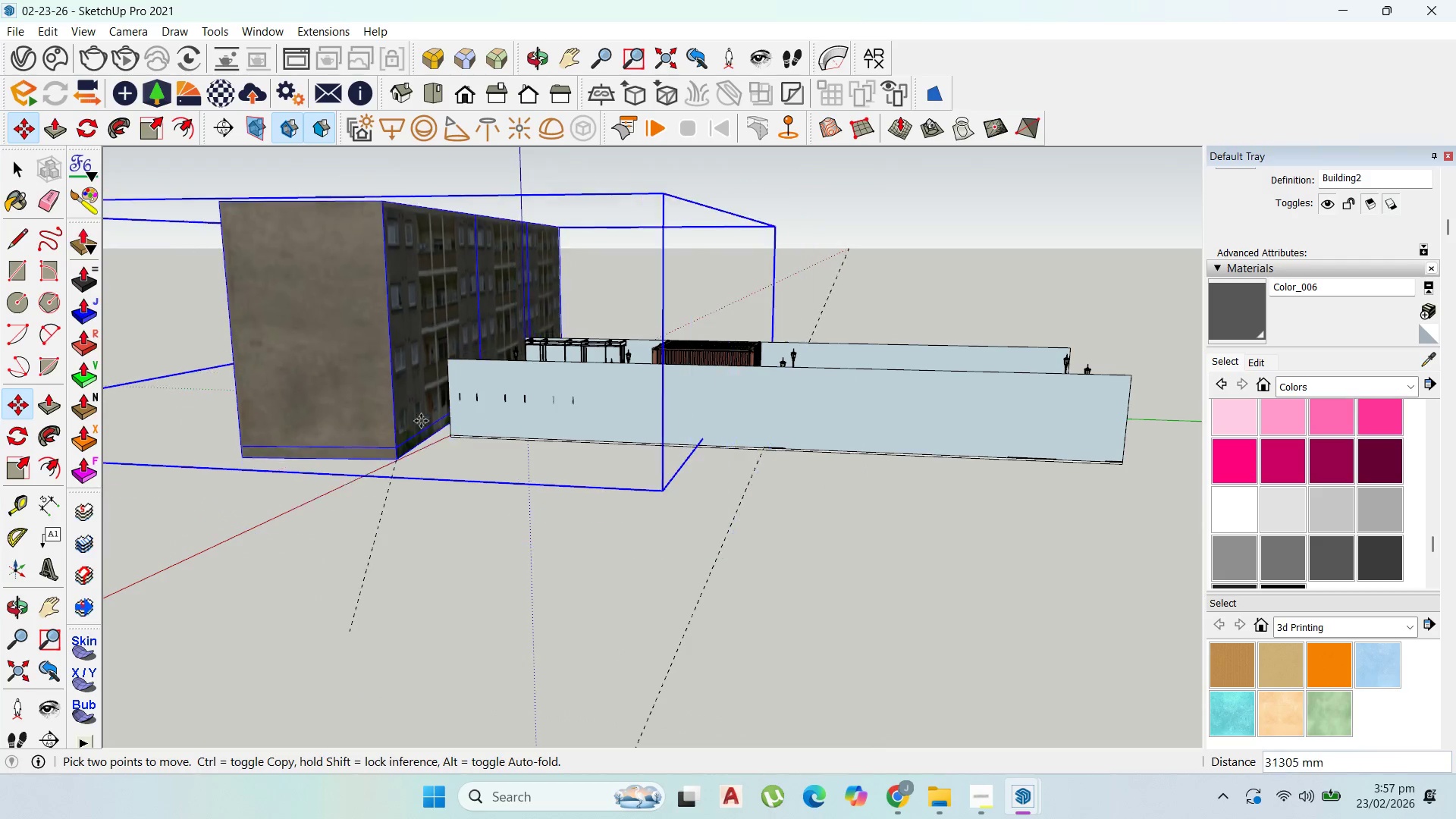 
left_click([443, 369])
 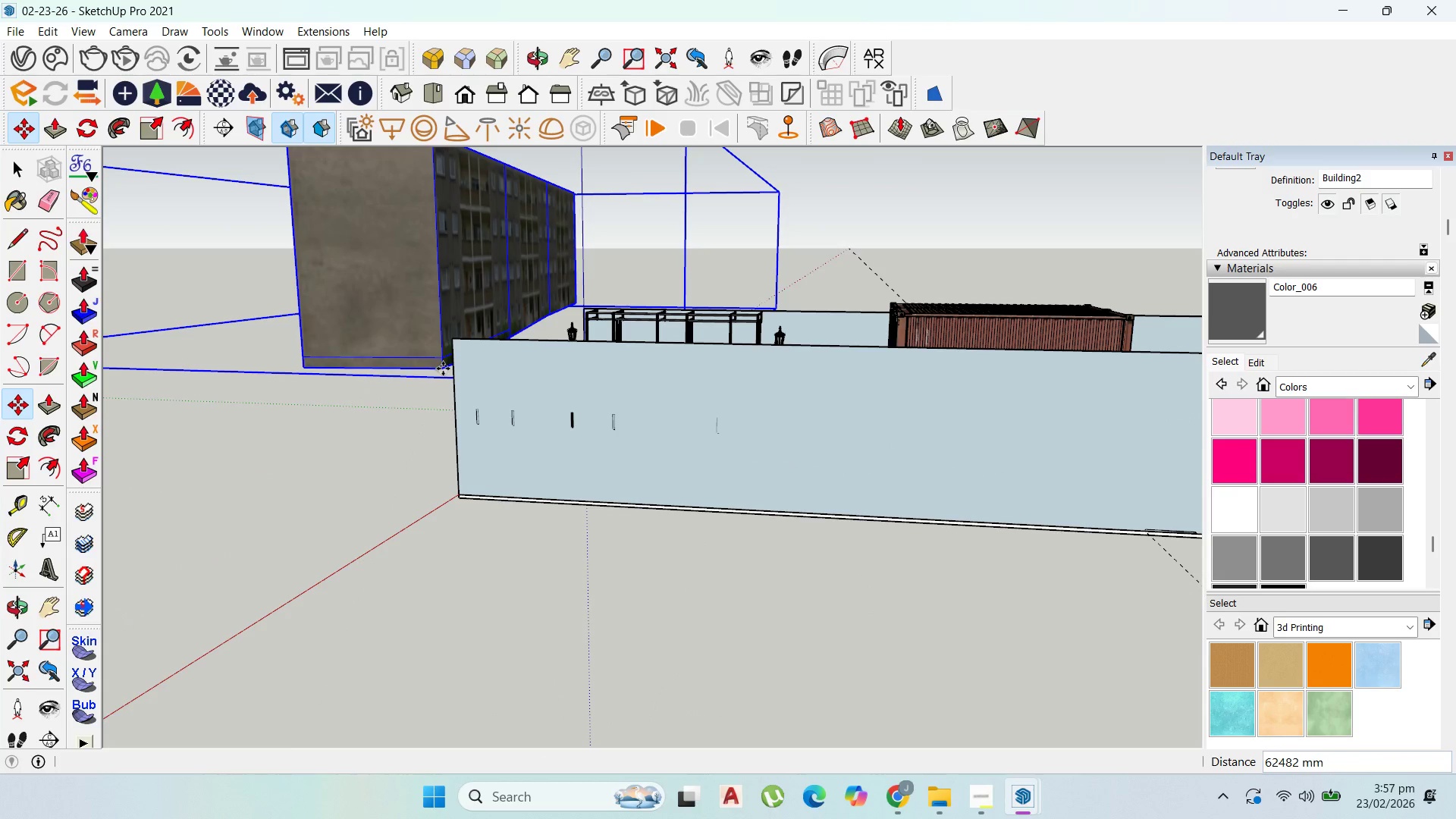 
scroll: coordinate [443, 368], scroll_direction: up, amount: 6.0
 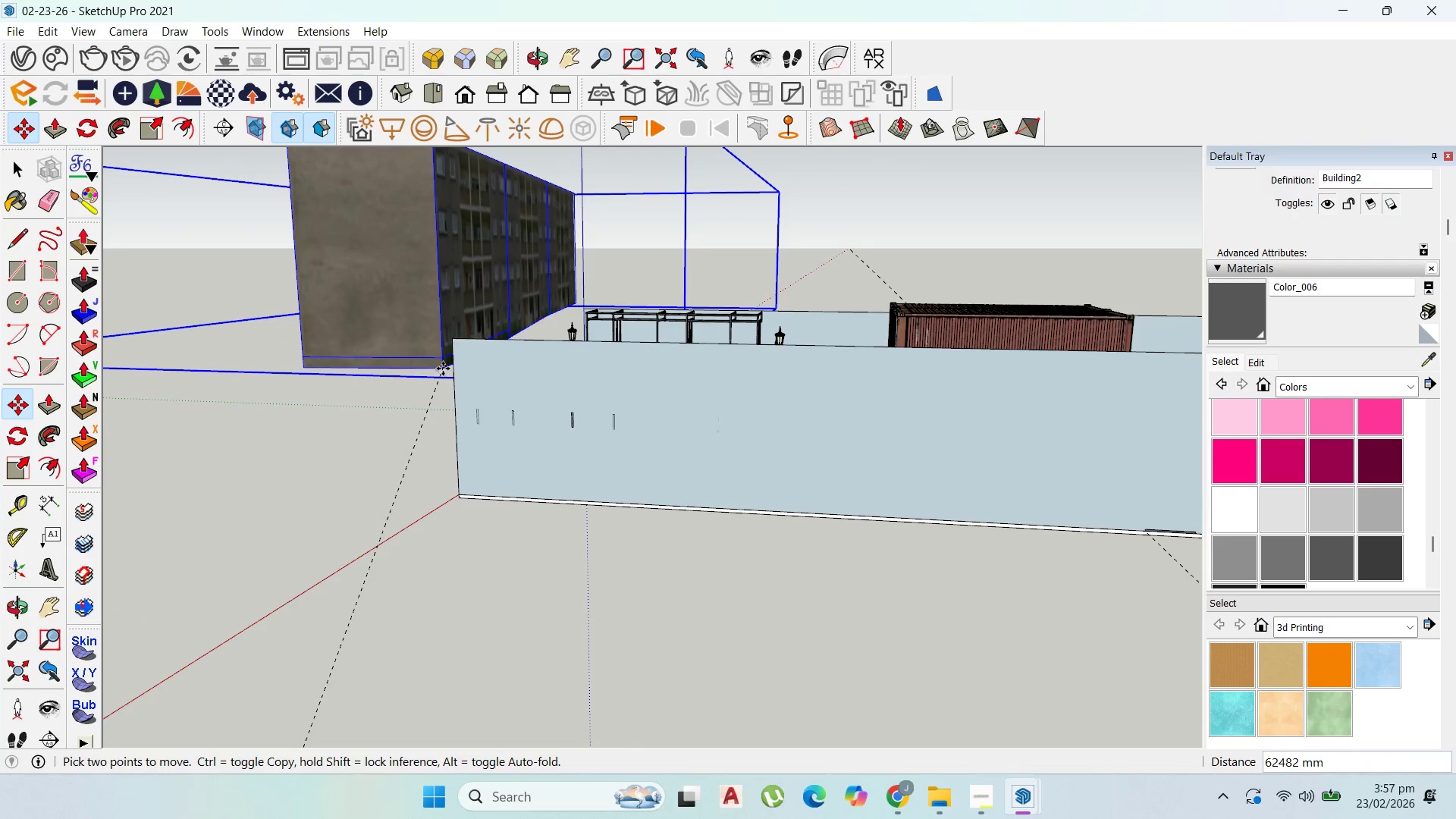 
key(Delete)
 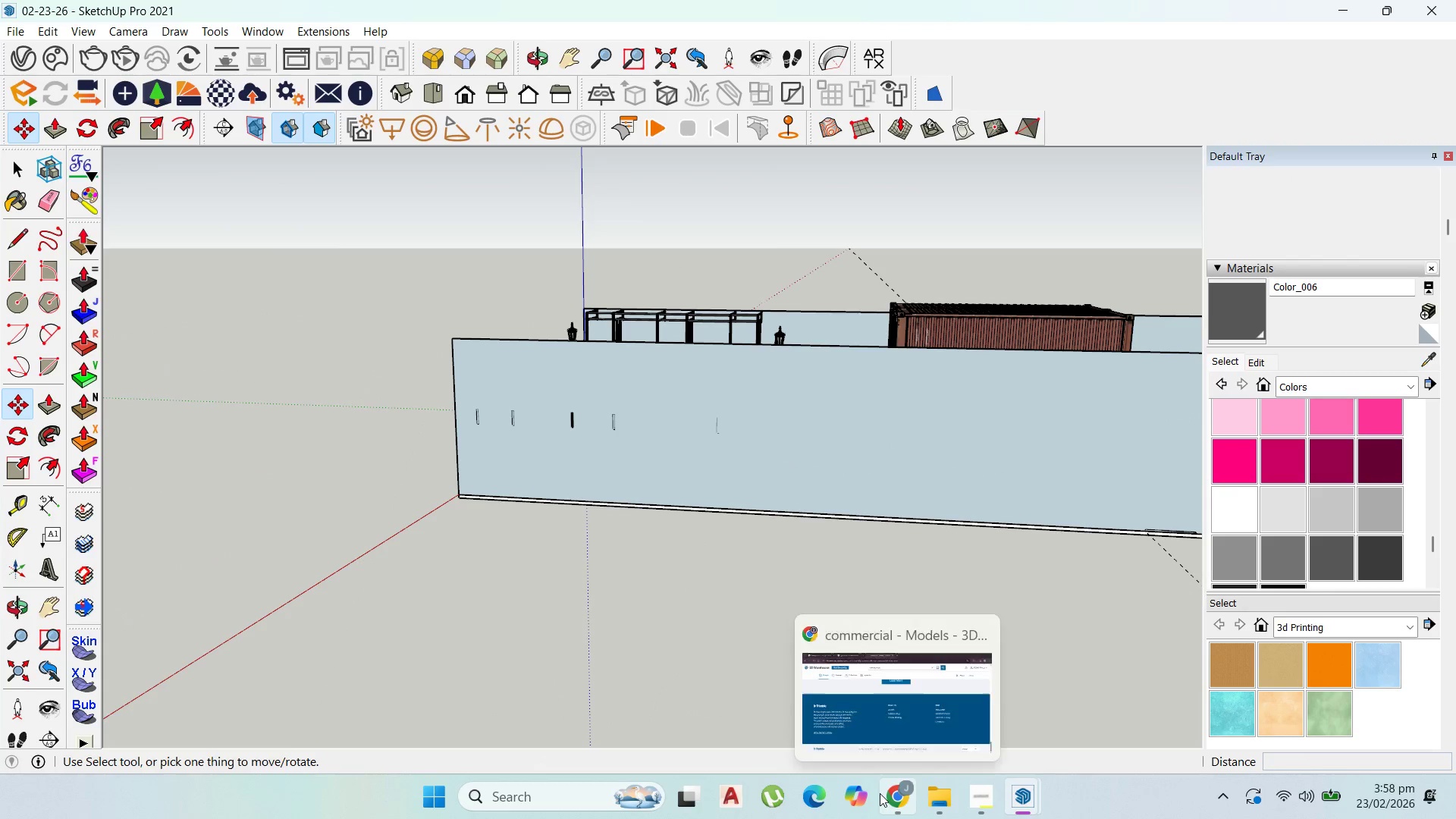 
left_click([890, 713])
 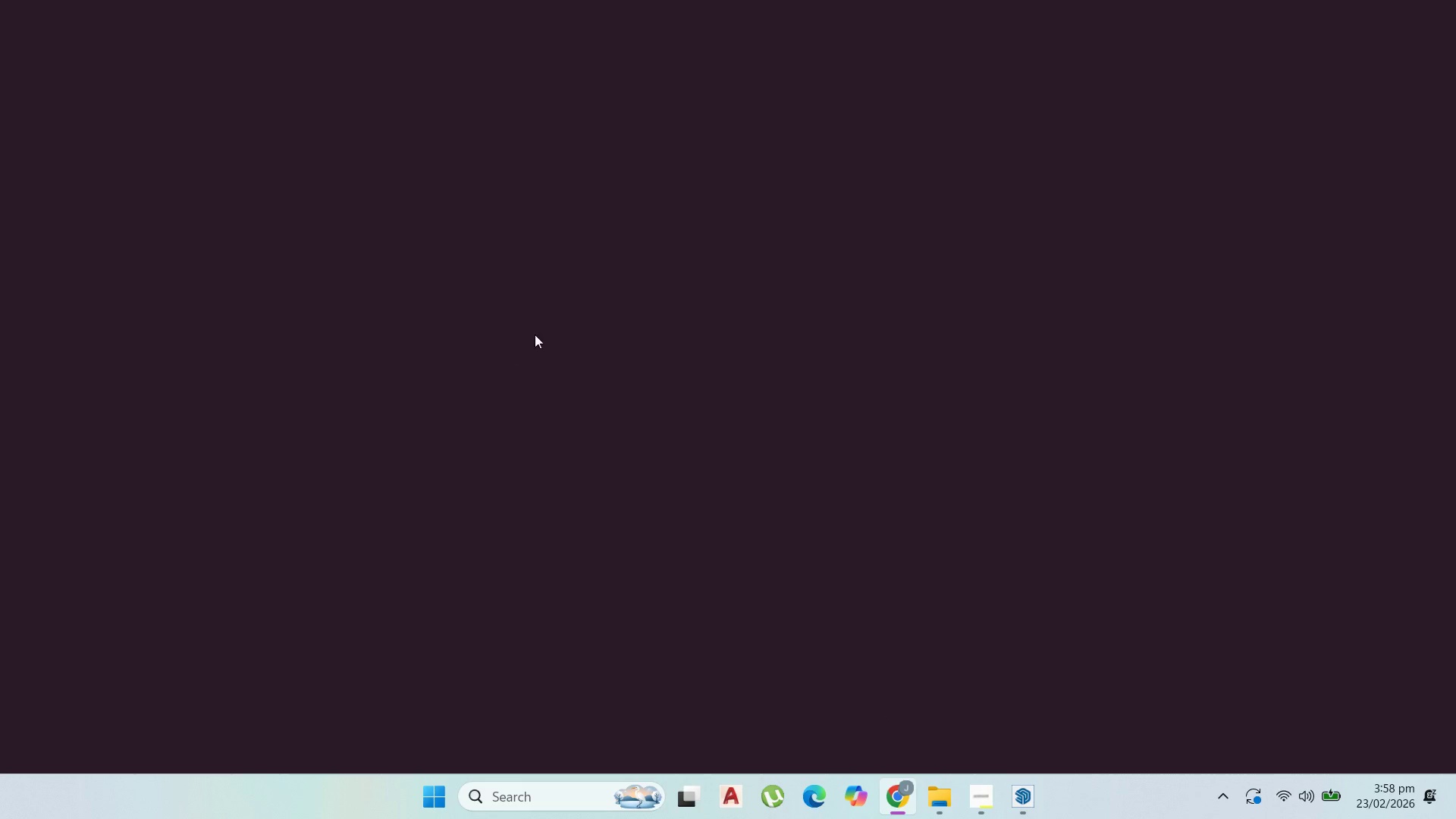 
scroll: coordinate [539, 304], scroll_direction: up, amount: 37.0
 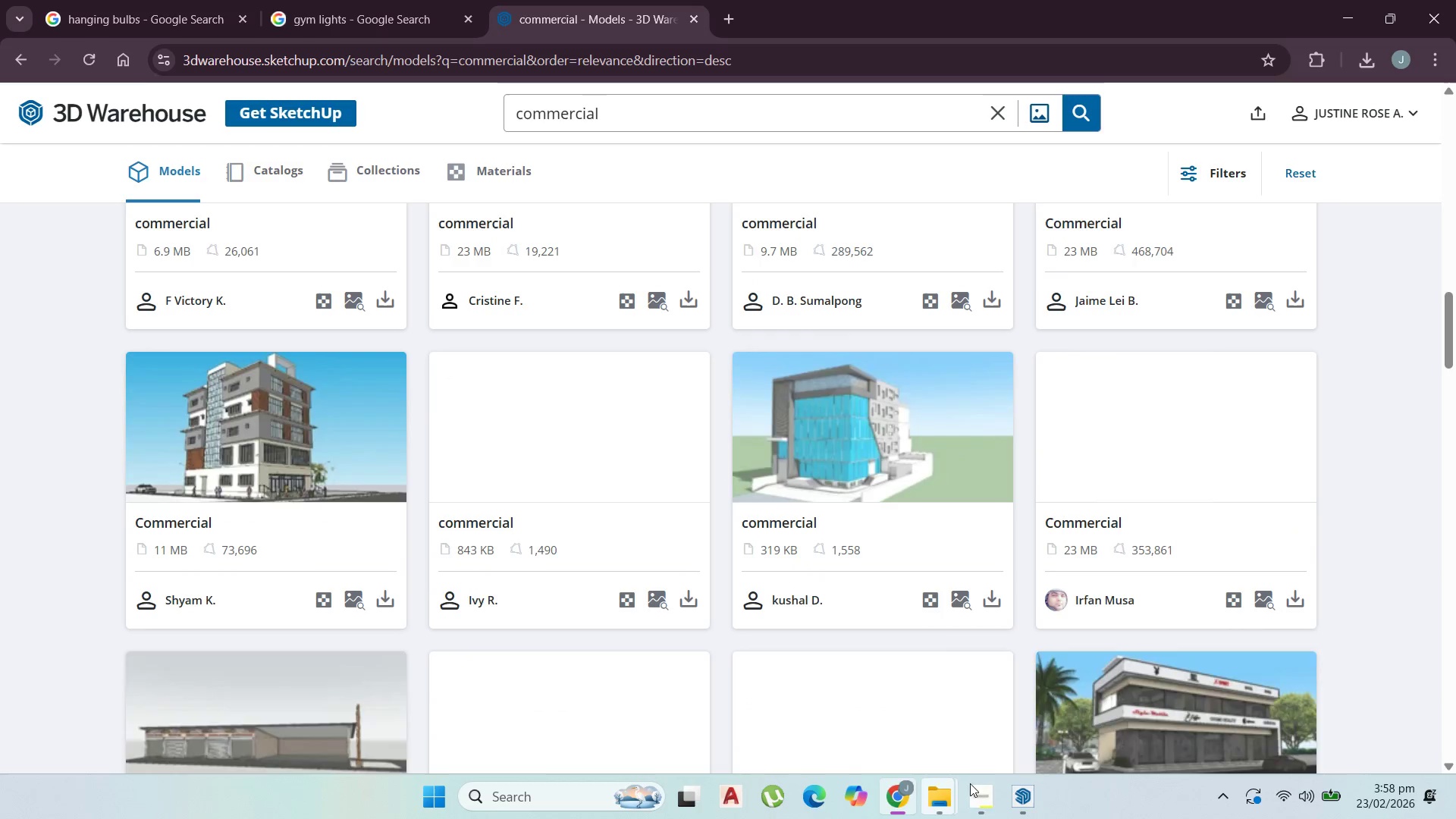 
left_click([986, 792])